 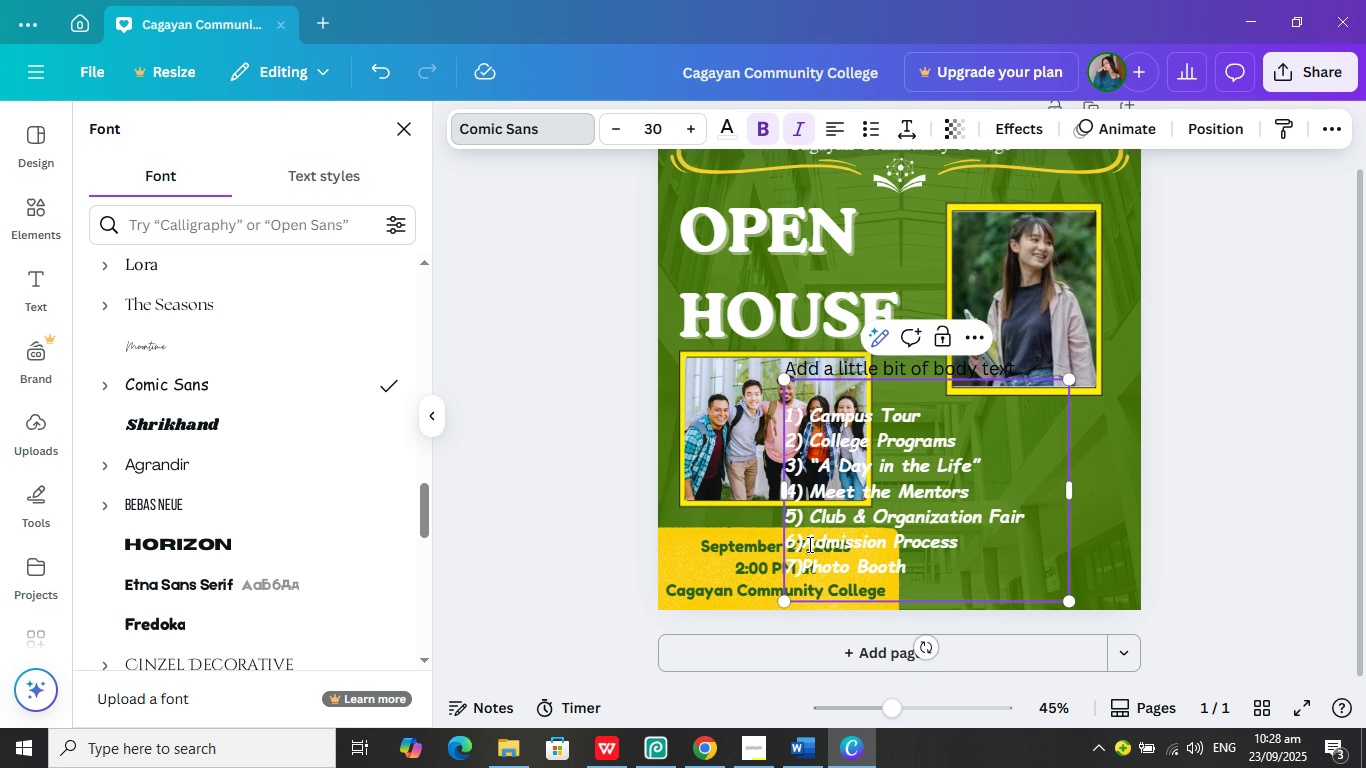 
key(ArrowLeft)
 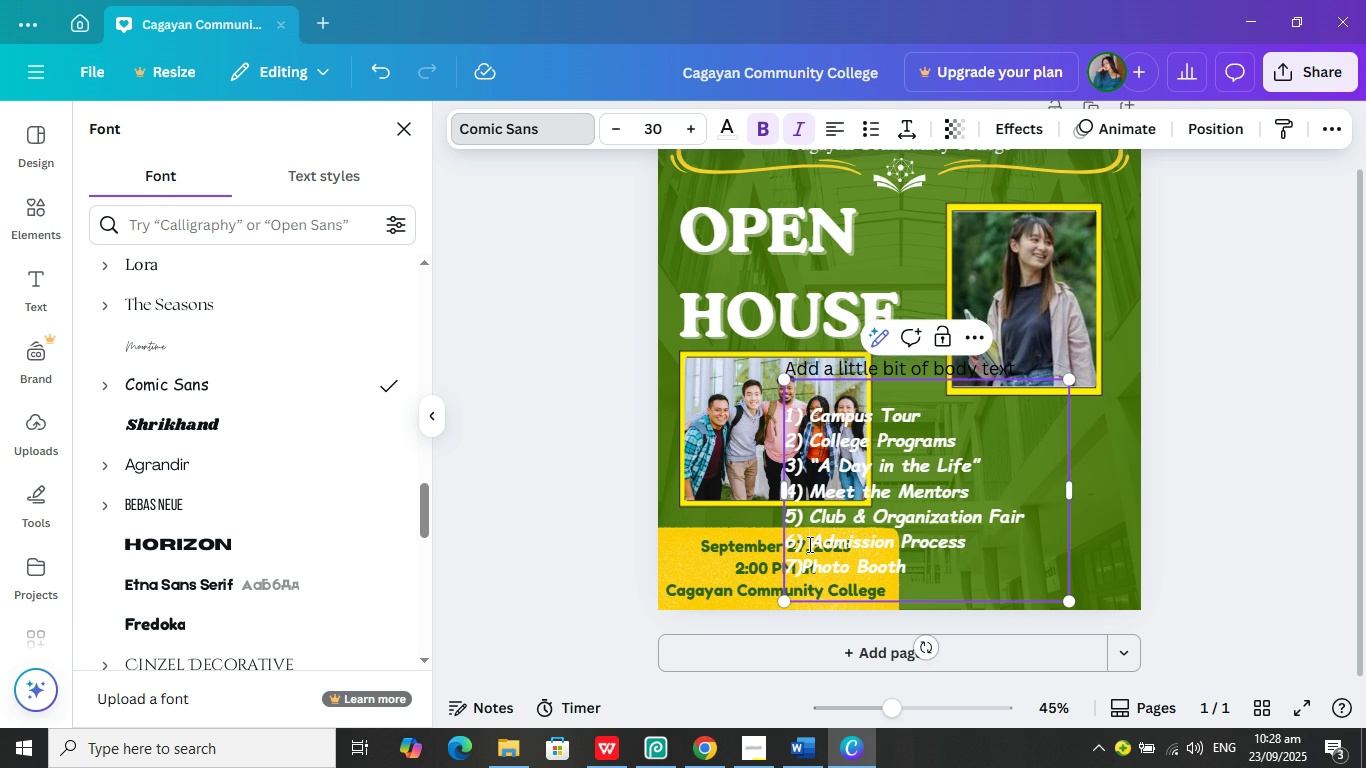 
key(Space)
 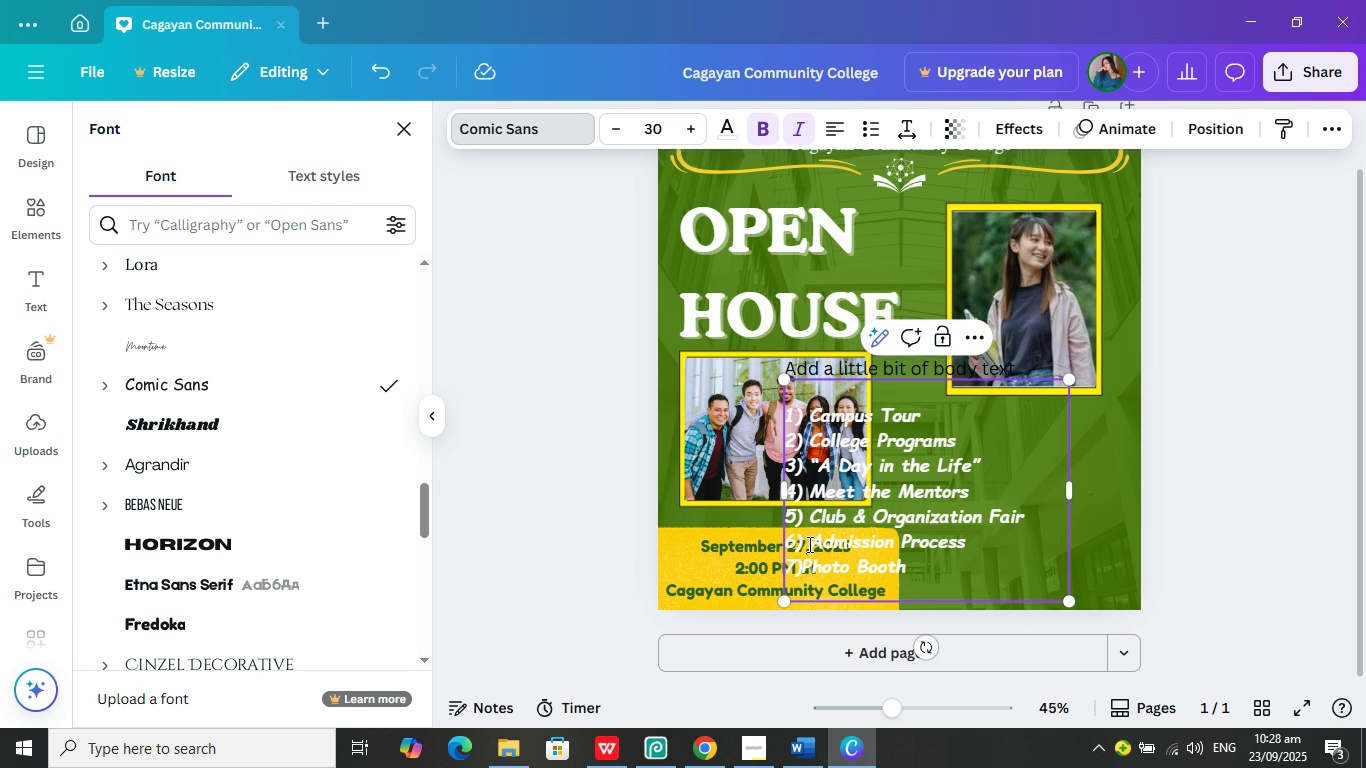 
key(ArrowDown)
 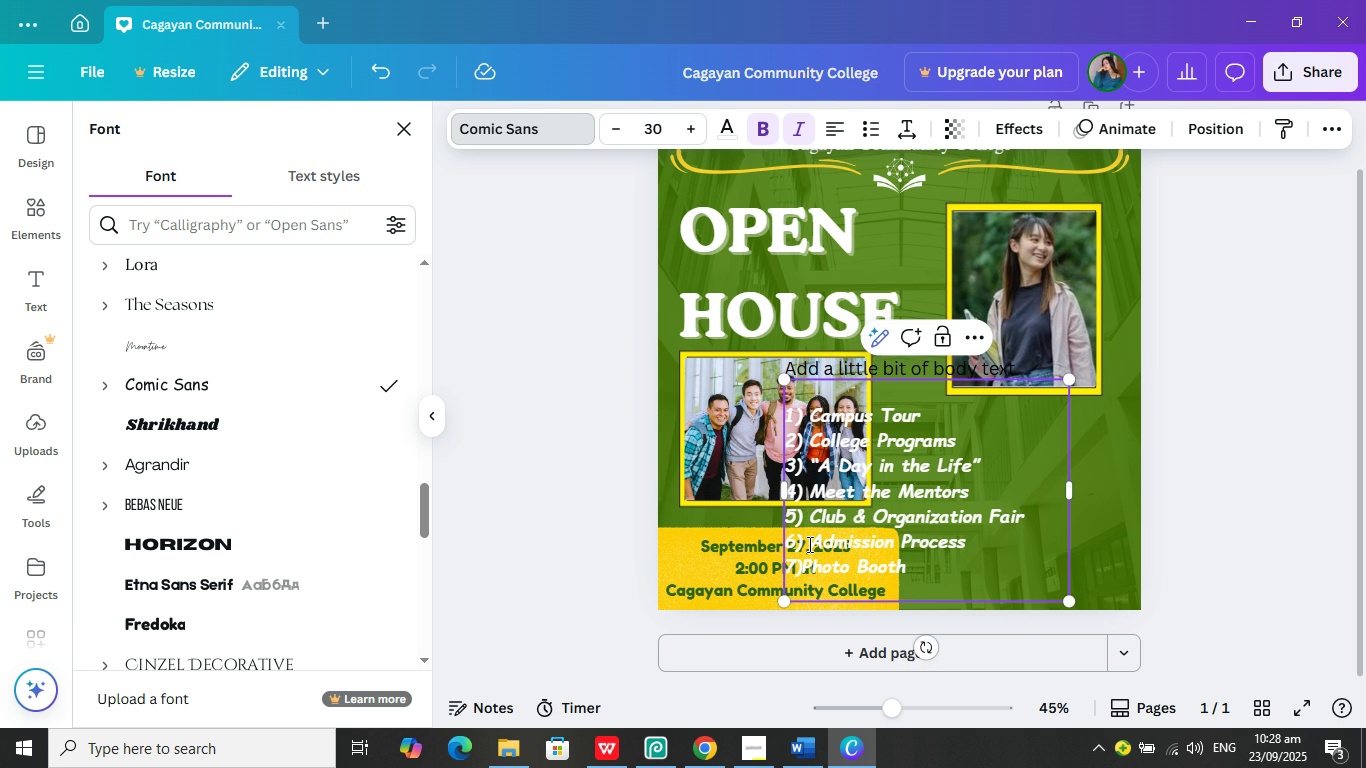 
key(ArrowLeft)
 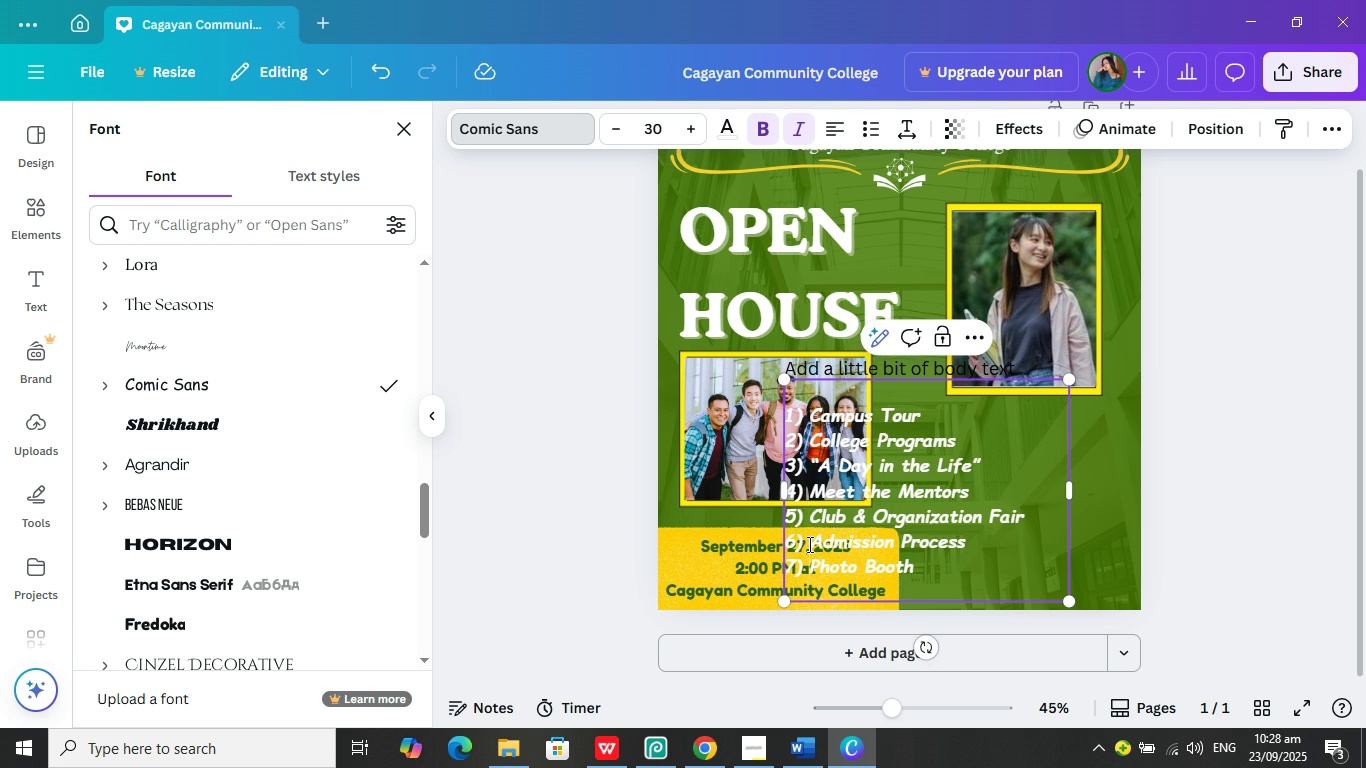 
key(Space)
 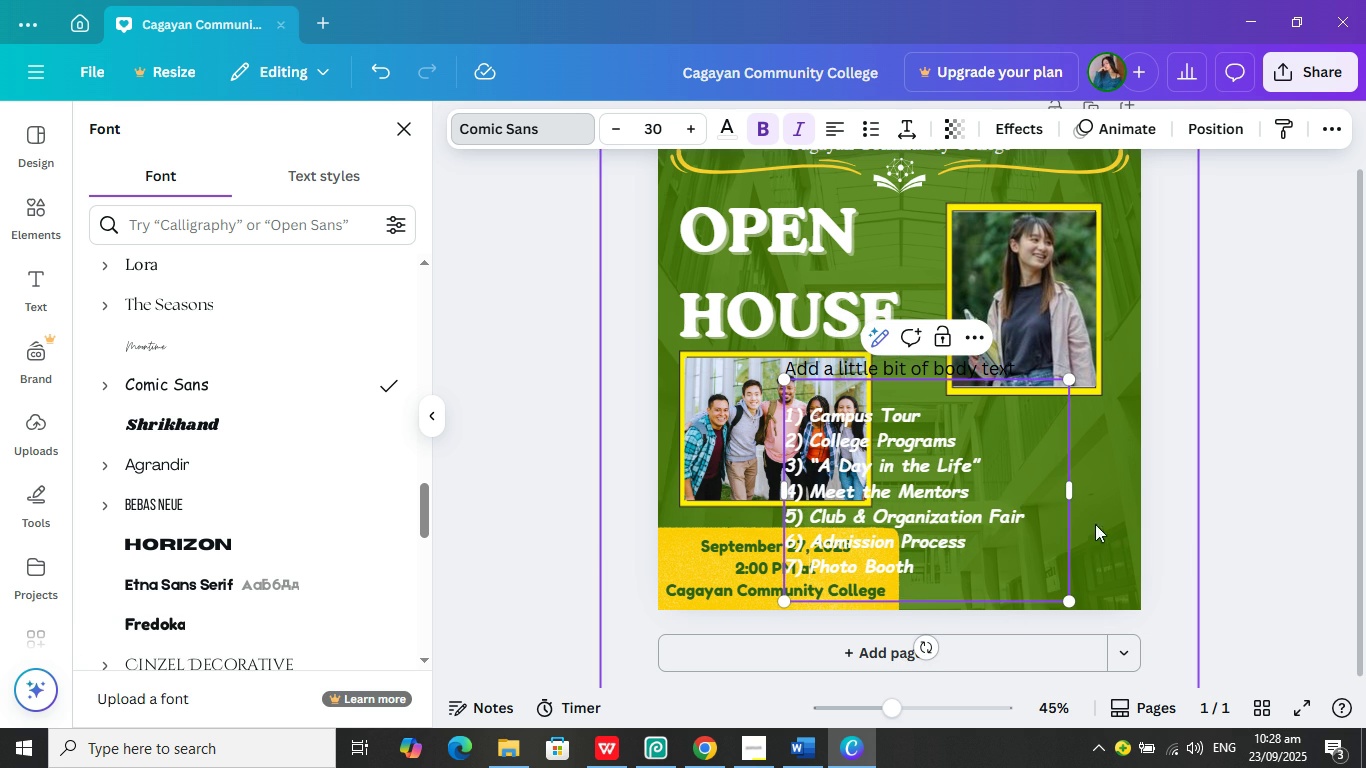 
left_click([1352, 479])
 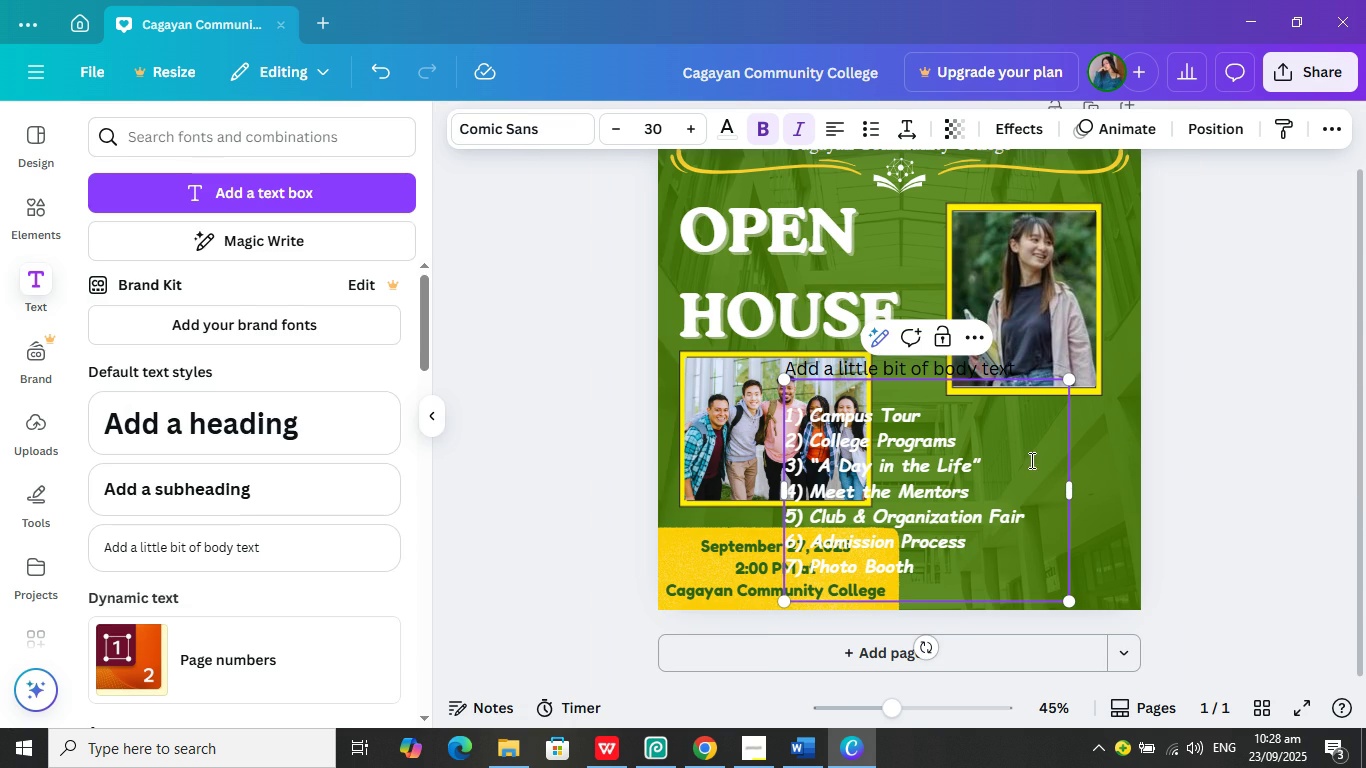 
left_click([1031, 460])